 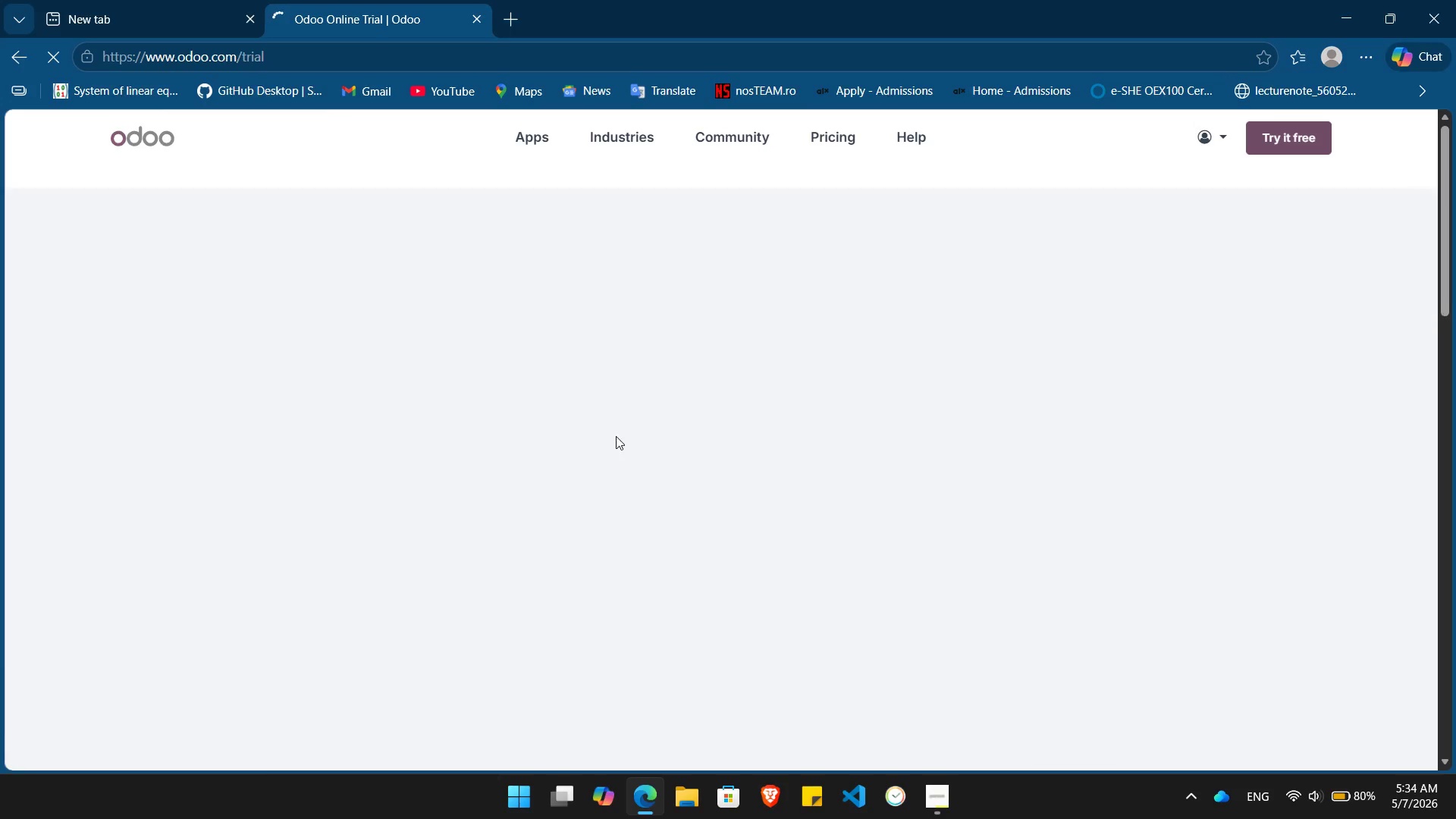 
left_click([429, 529])
 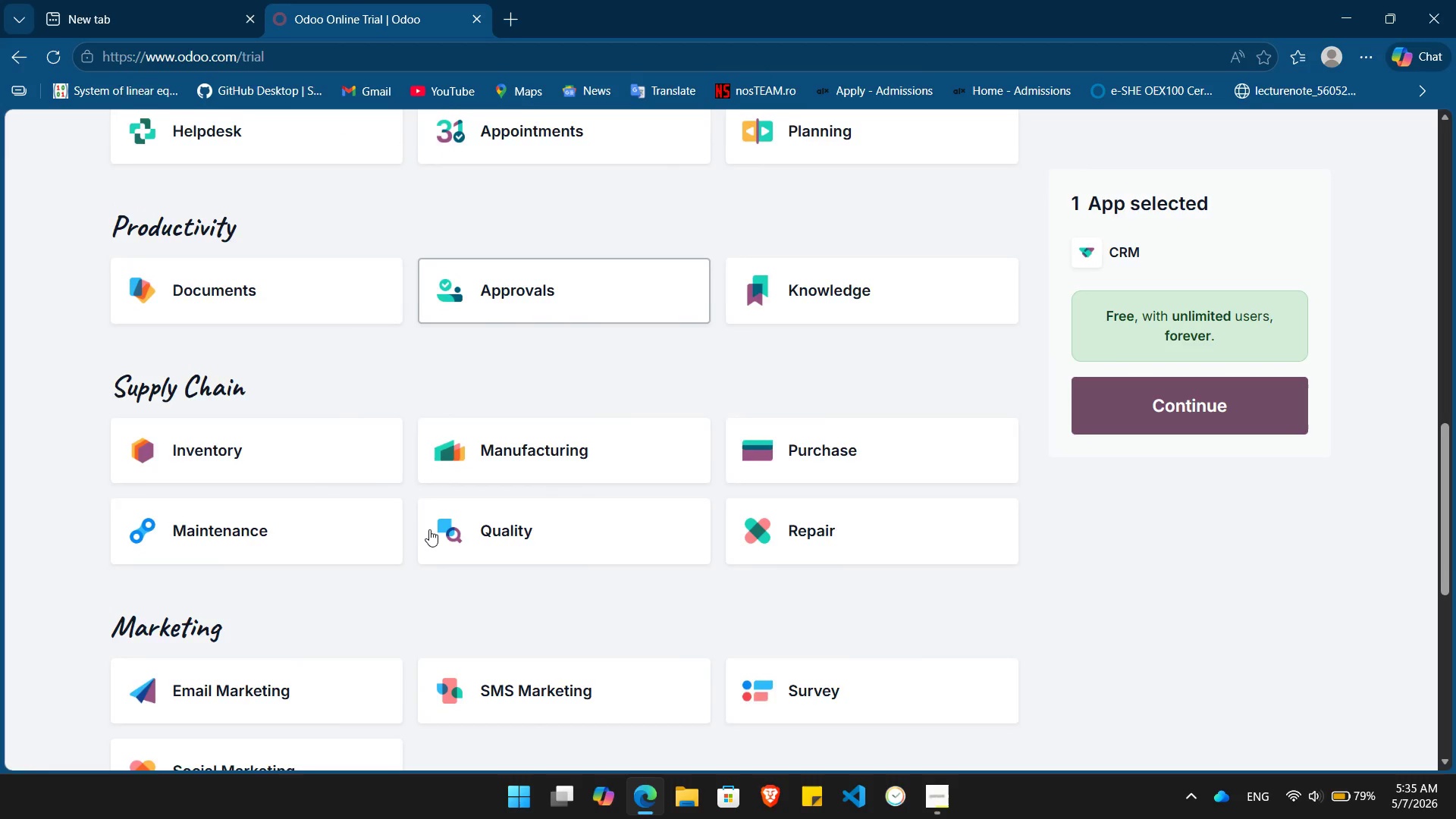 
left_click([327, 543])
 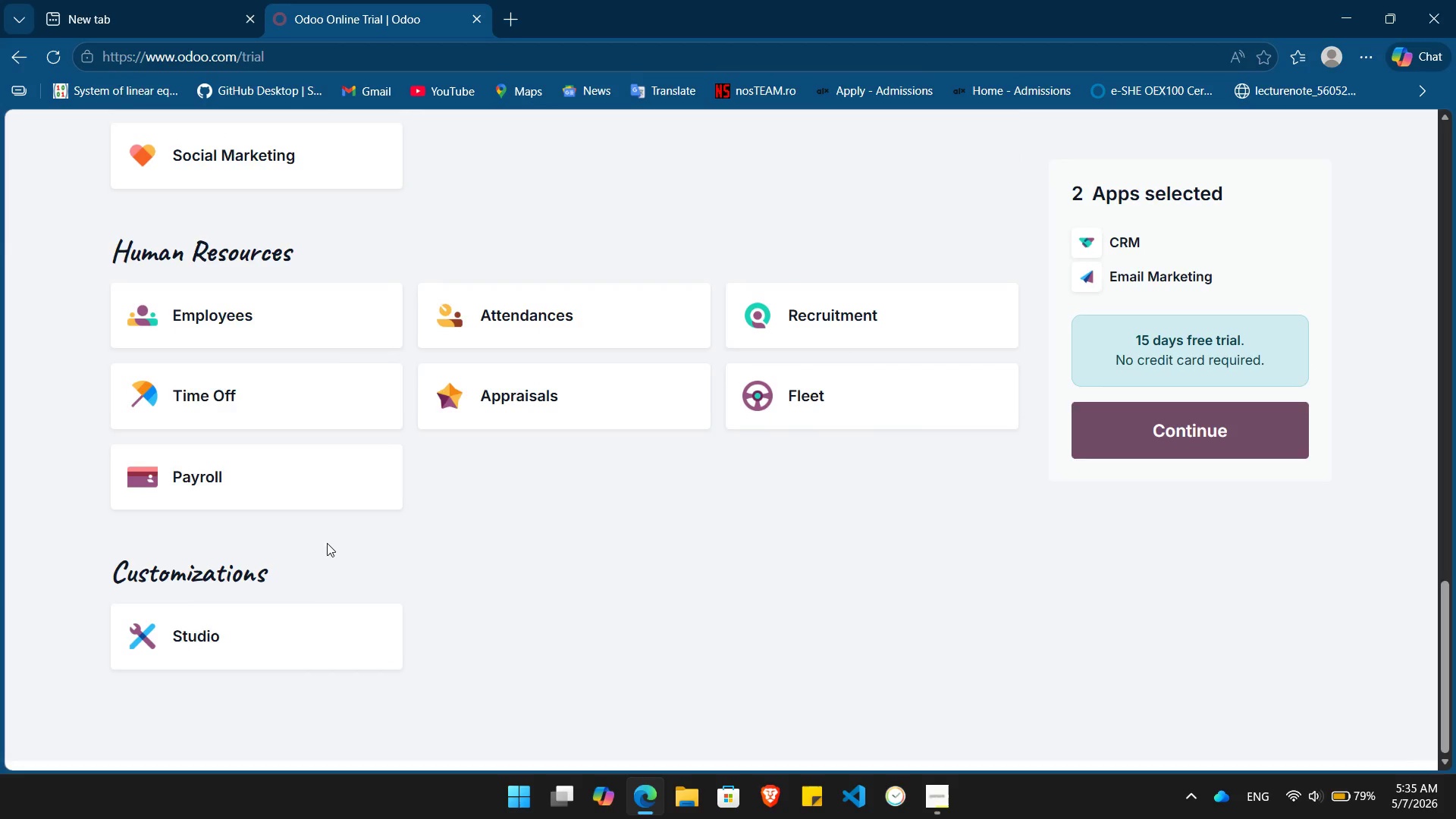 
left_click([271, 667])
 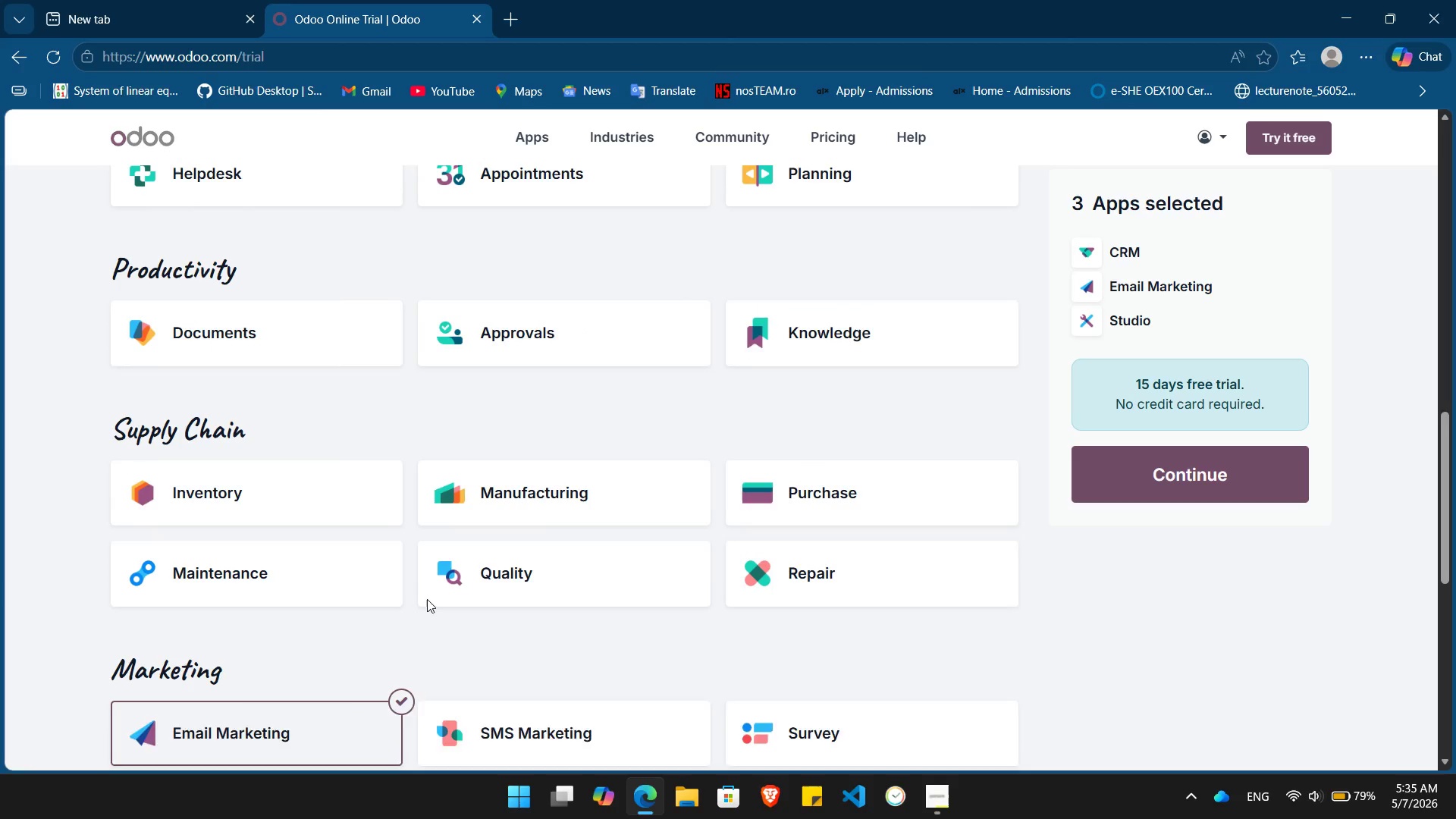 
wait(11.44)
 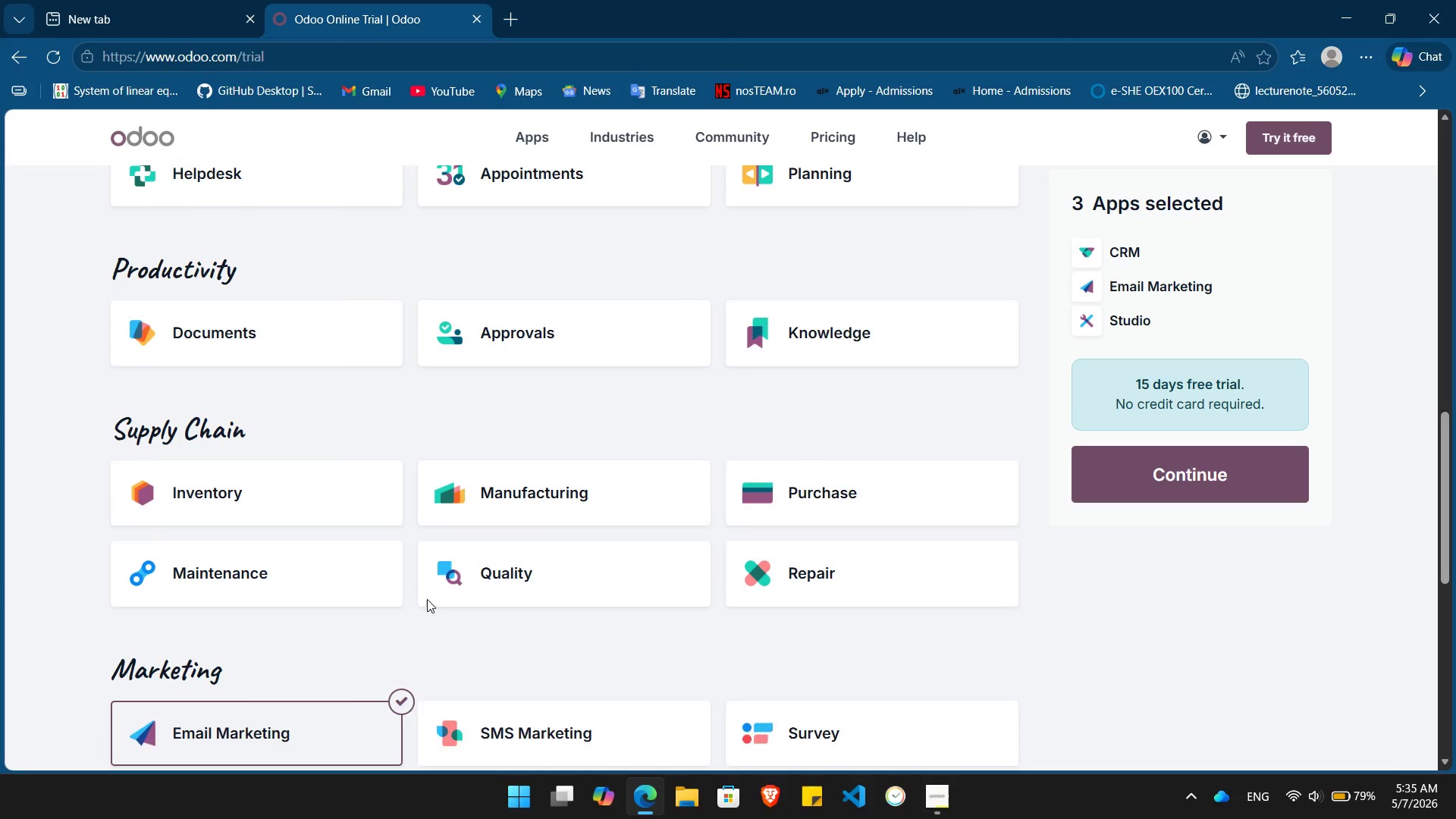 
left_click([1161, 711])
 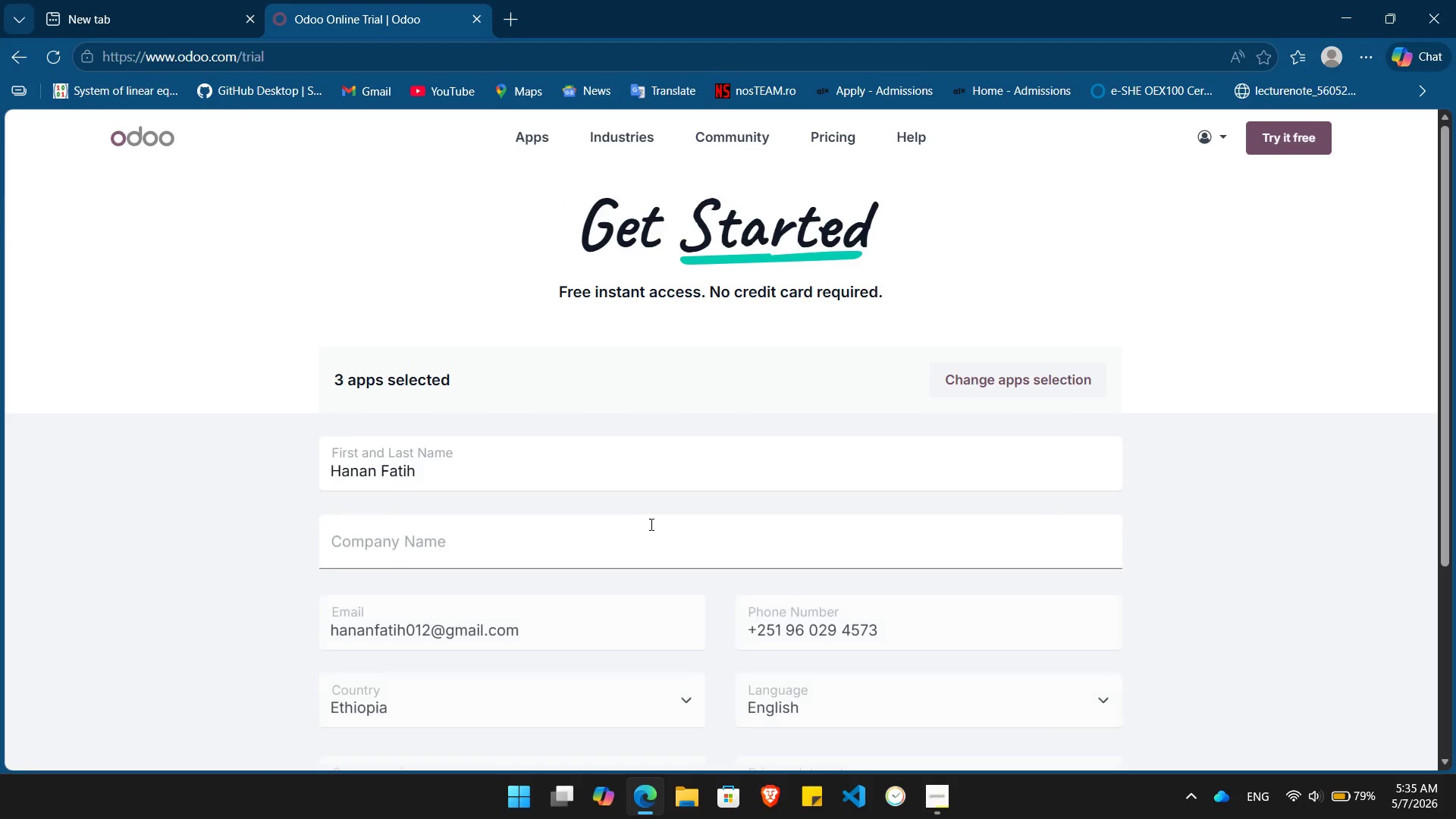 
left_click([640, 520])
 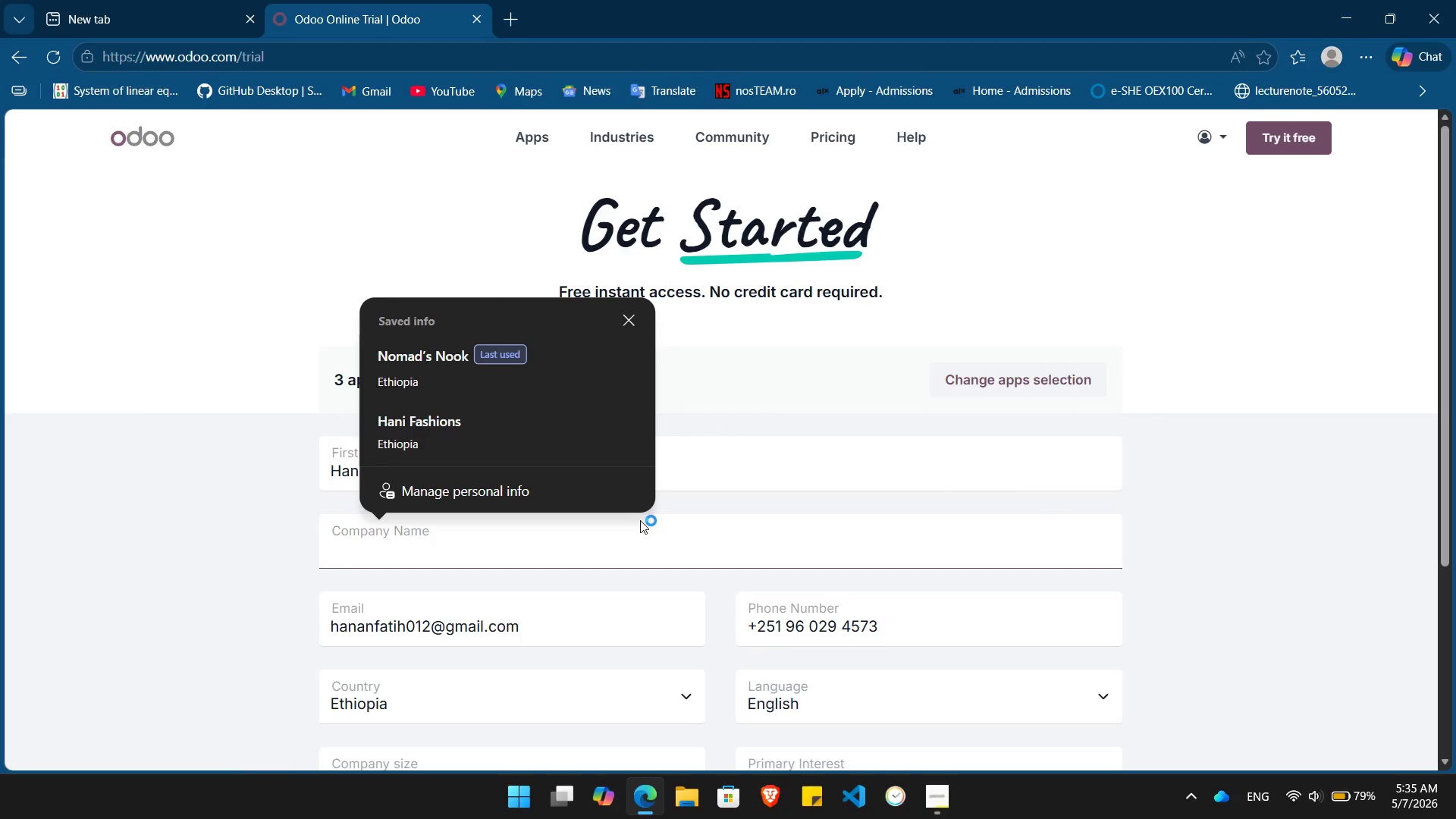 
key(Alt+Tab)